 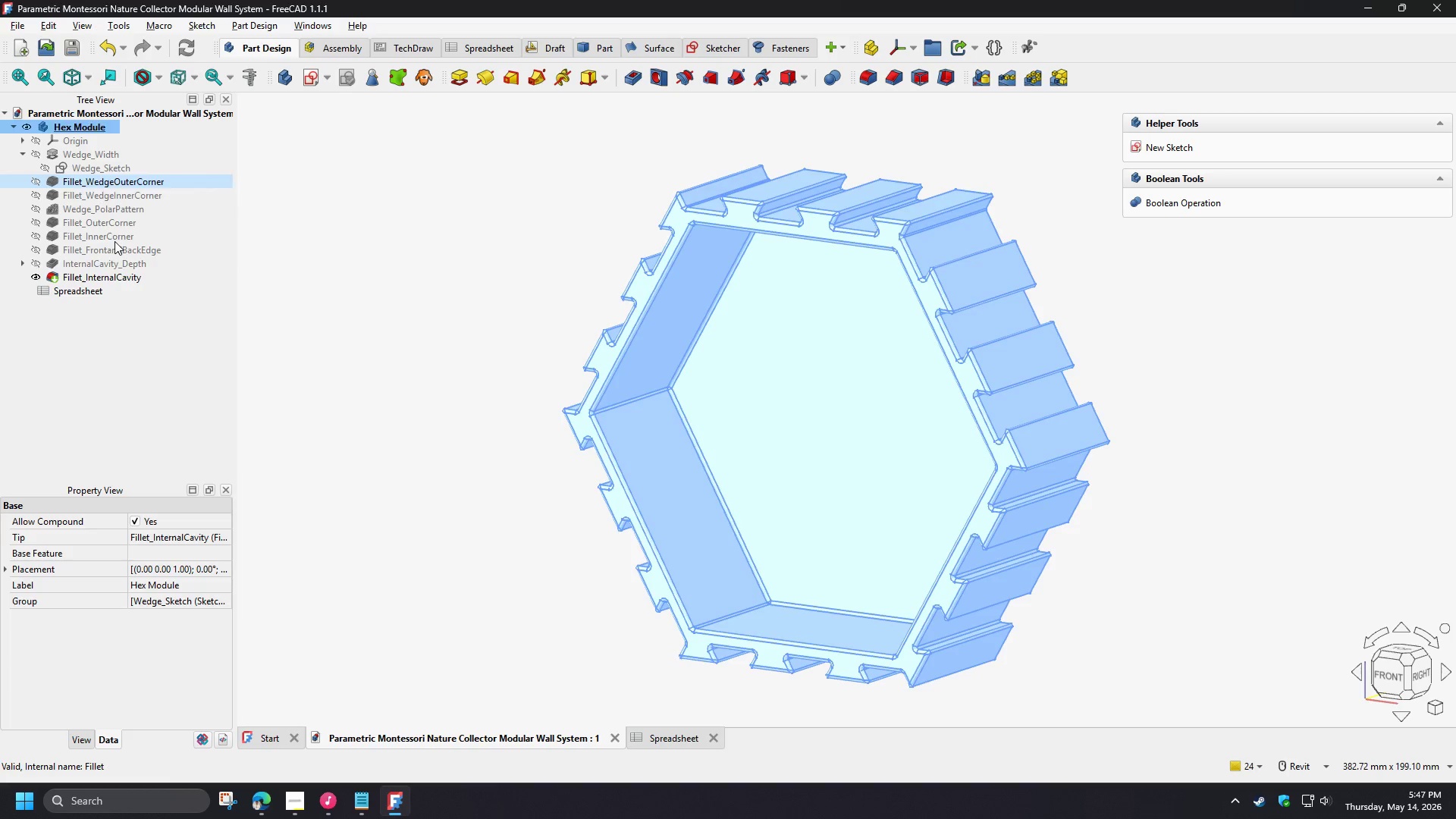 
key(F2)
 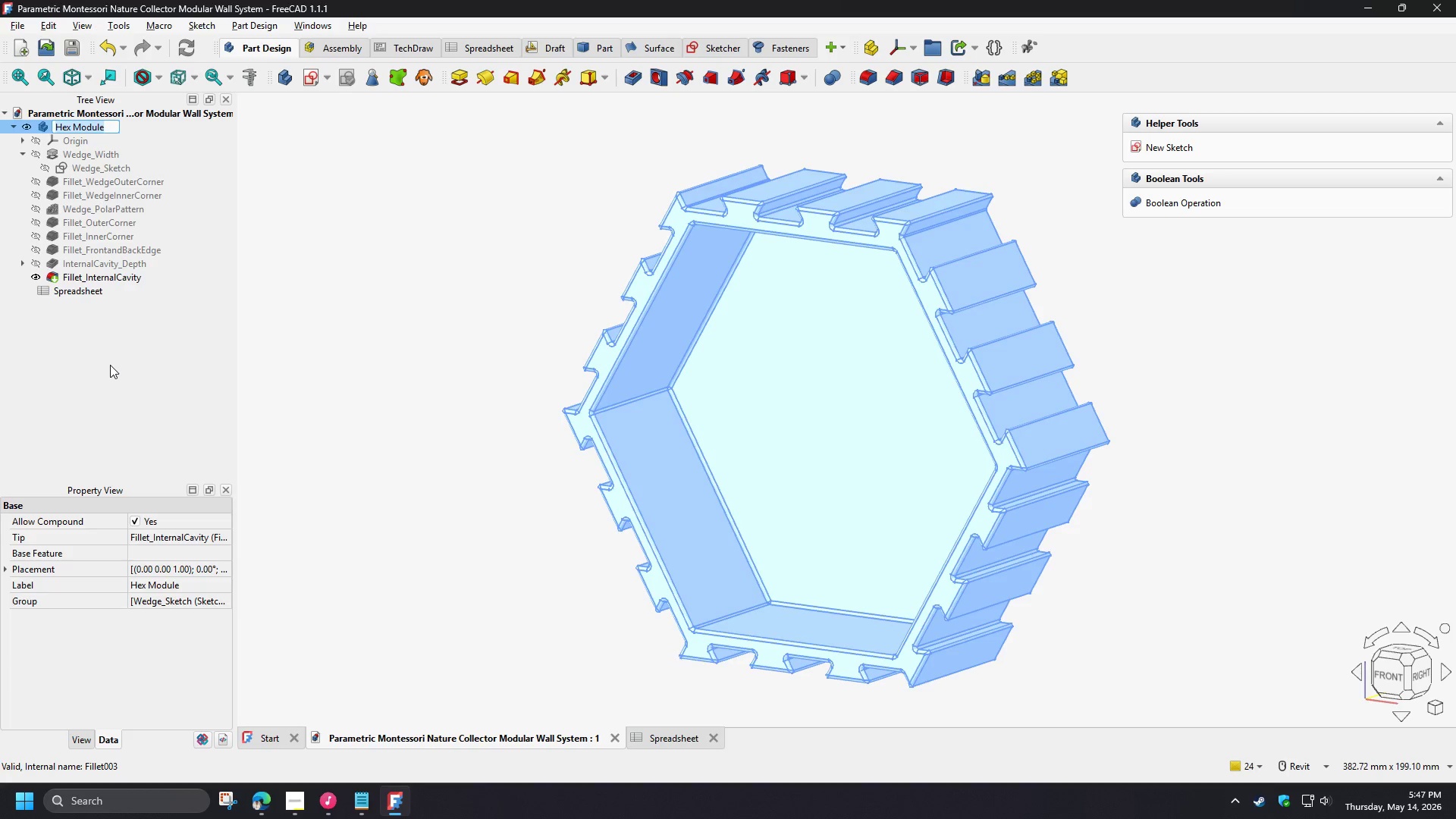 
wait(5.47)
 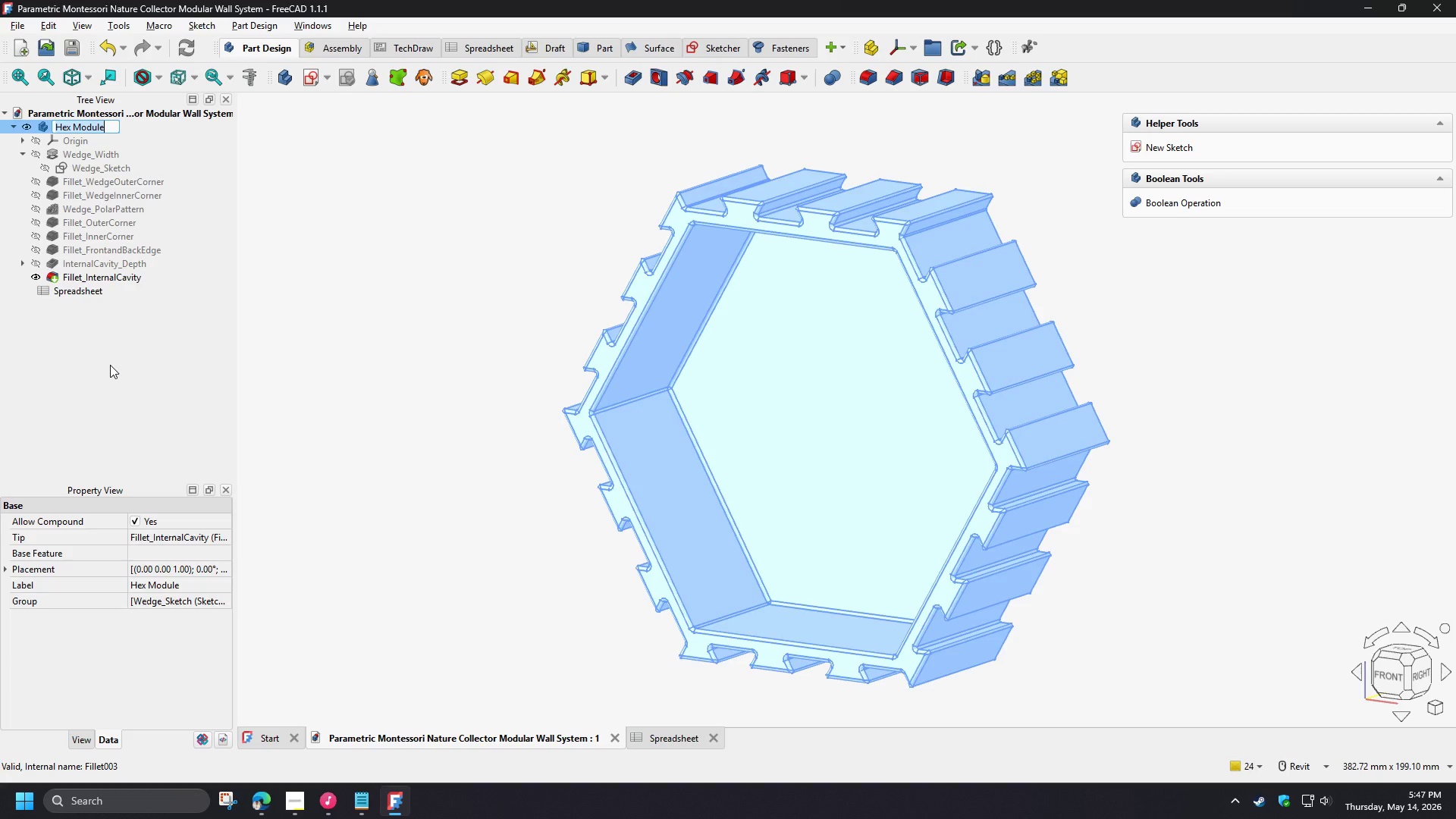 
type(Open Cavity)
 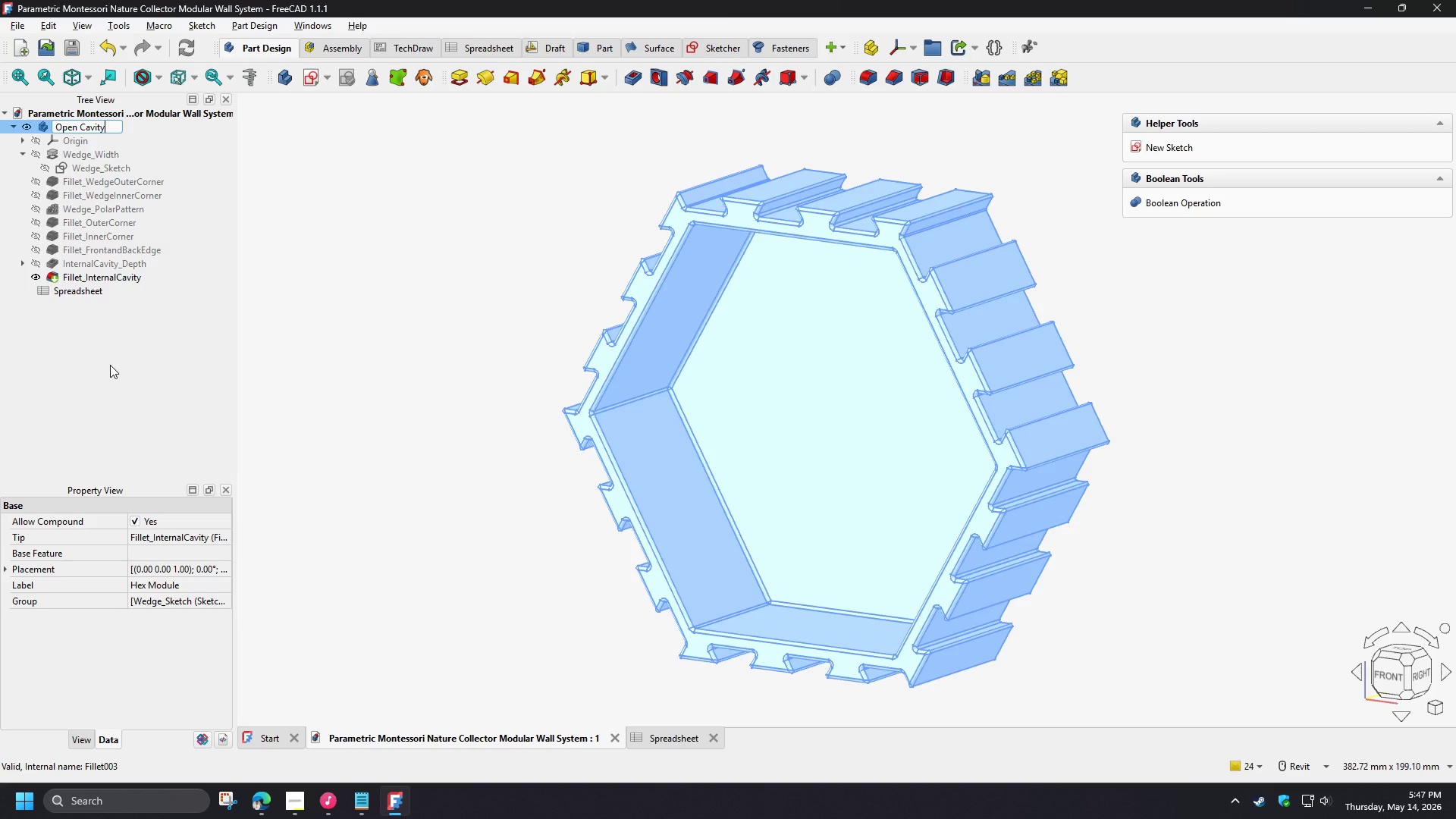 
hold_key(key=ArrowLeft, duration=1.08)
 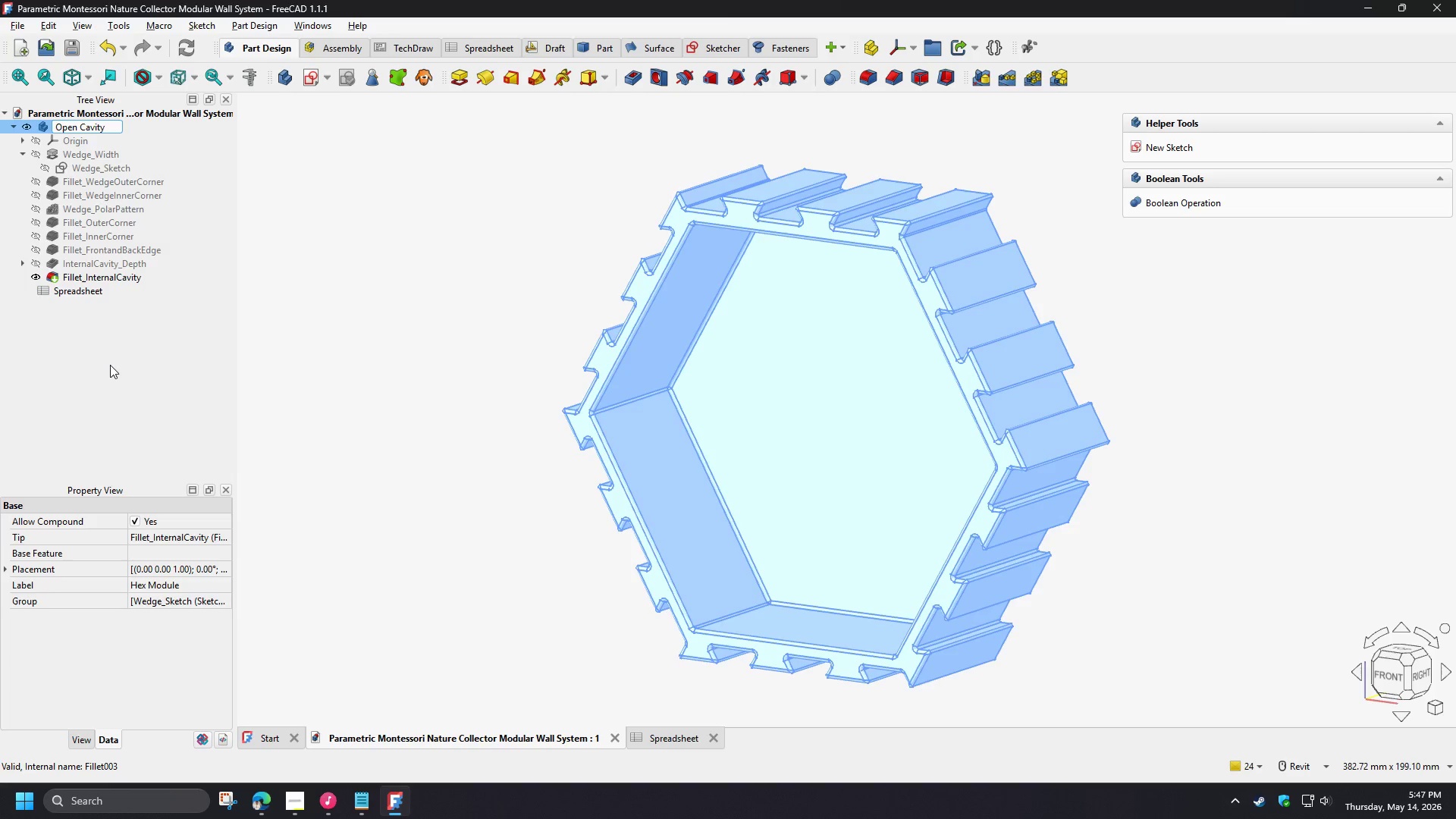 
type(Hex Module)
 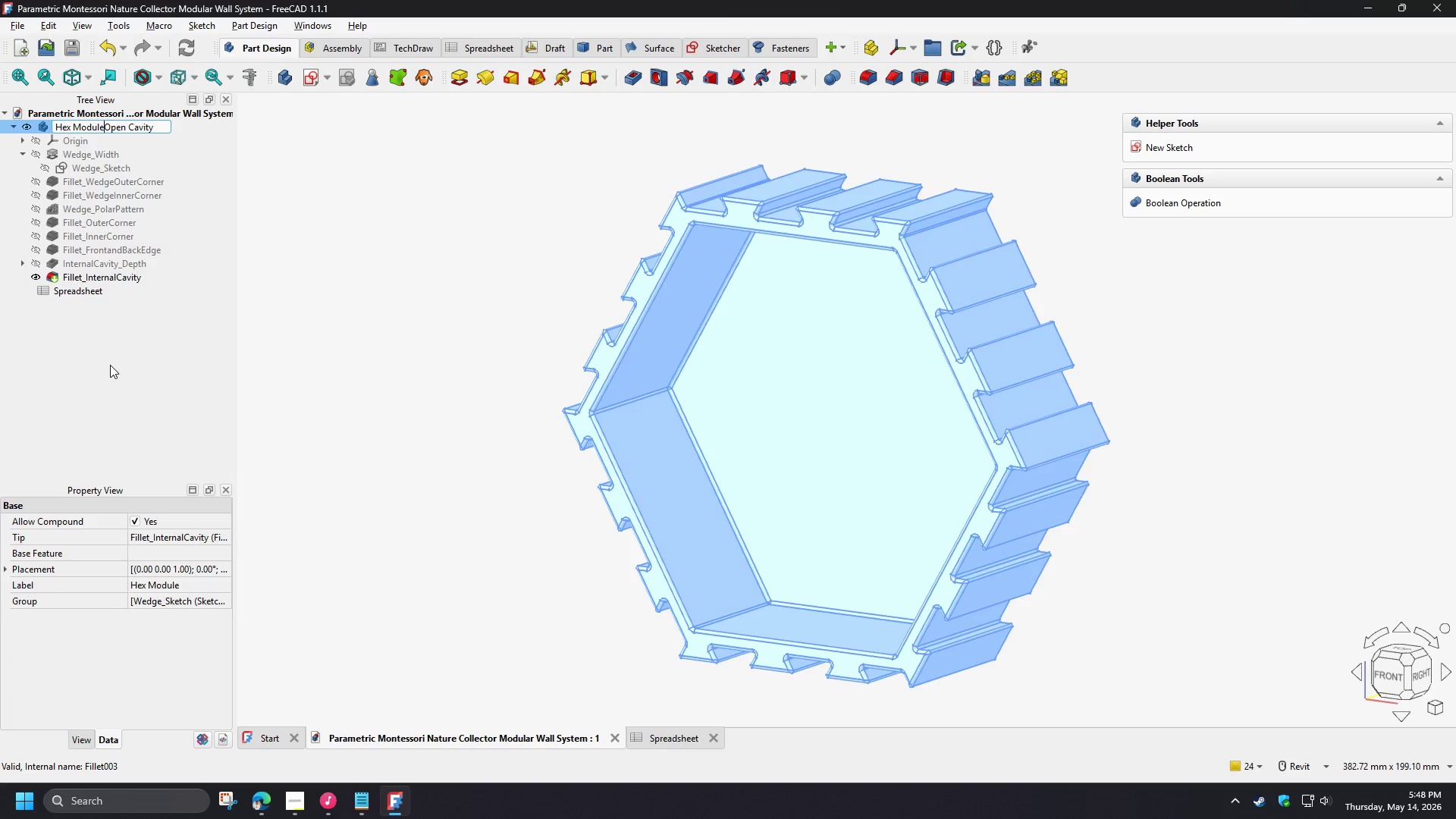 
key(Shift+Minus)
 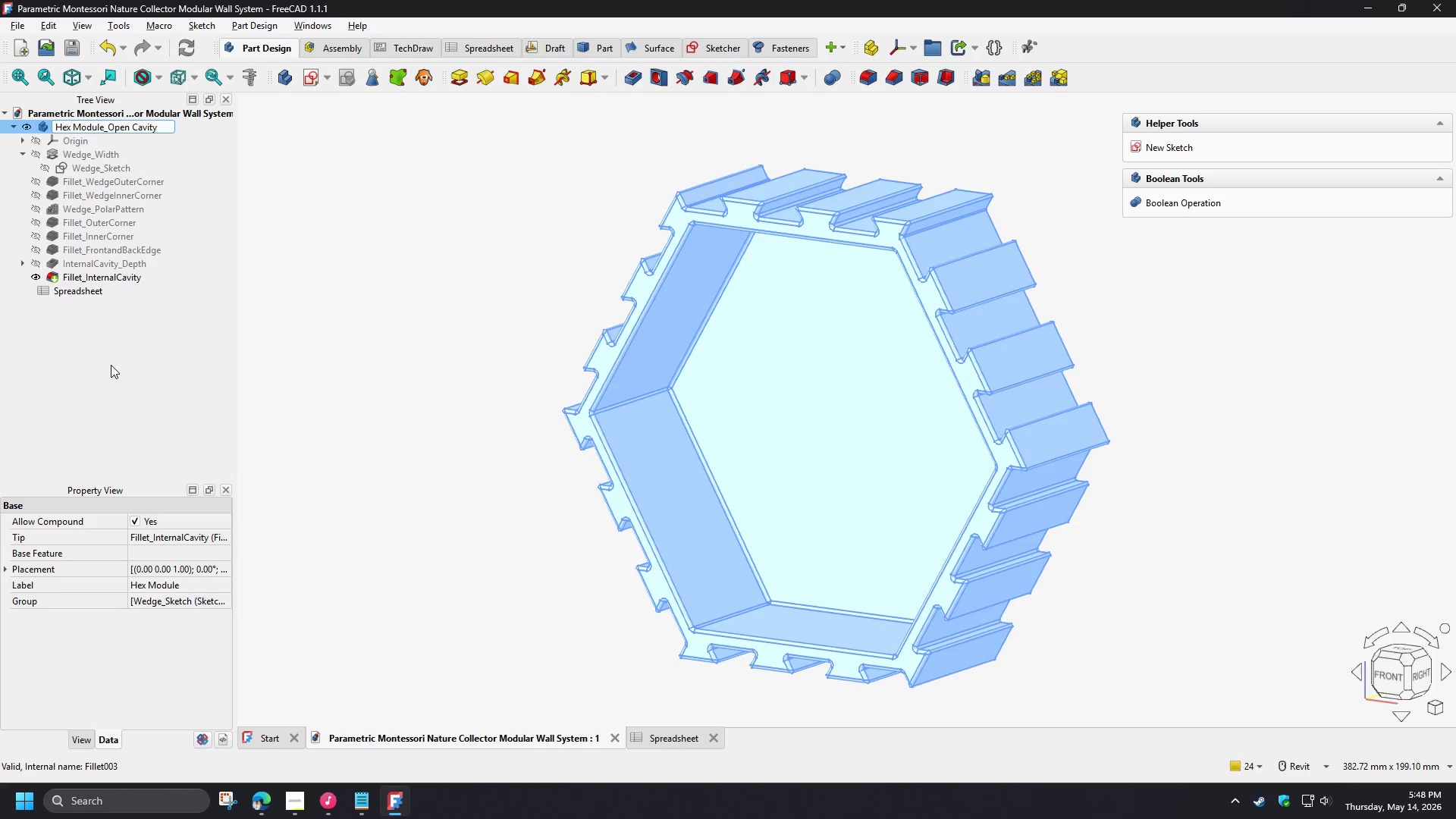 
left_click([111, 365])
 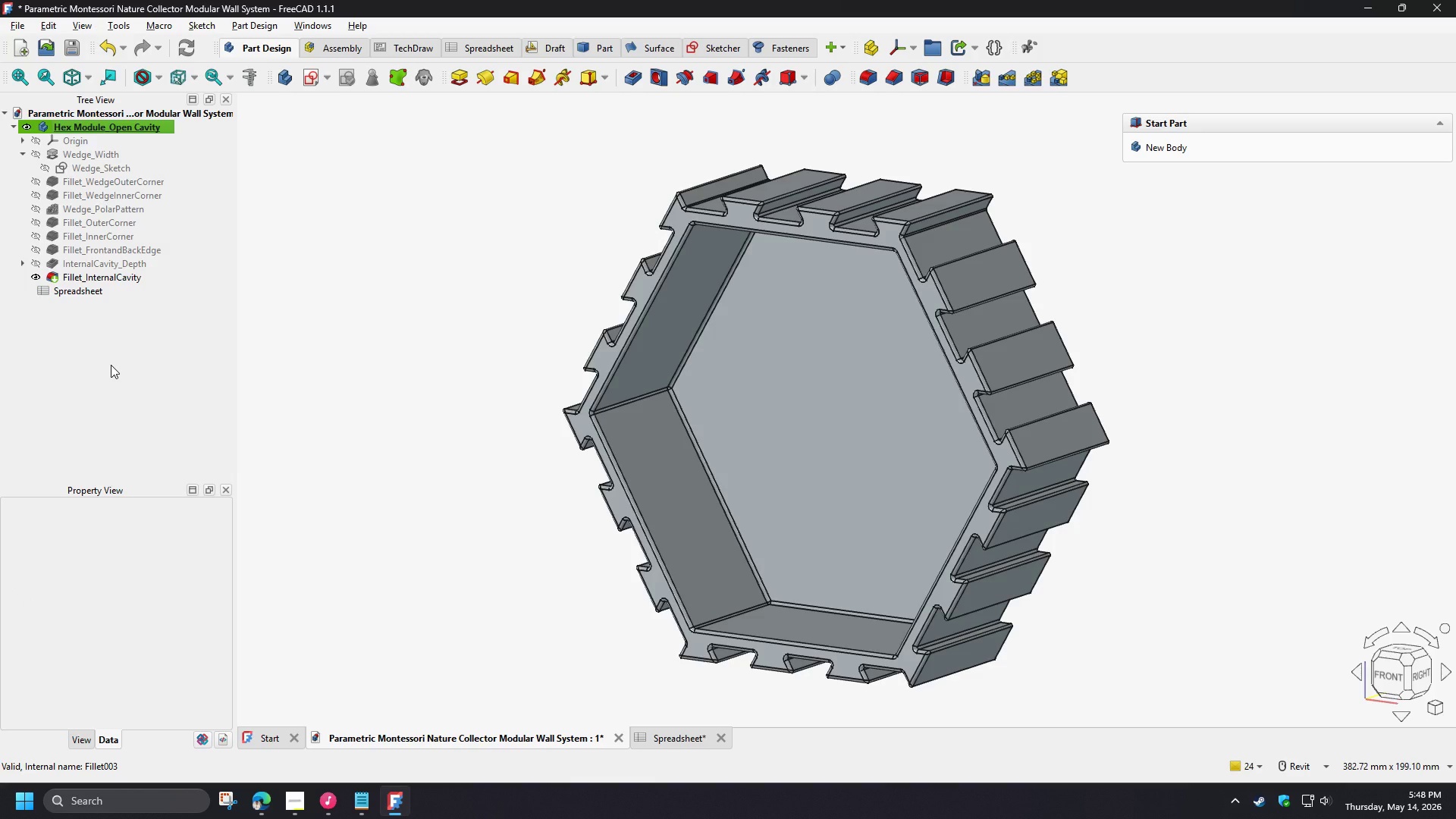 
left_click([111, 365])
 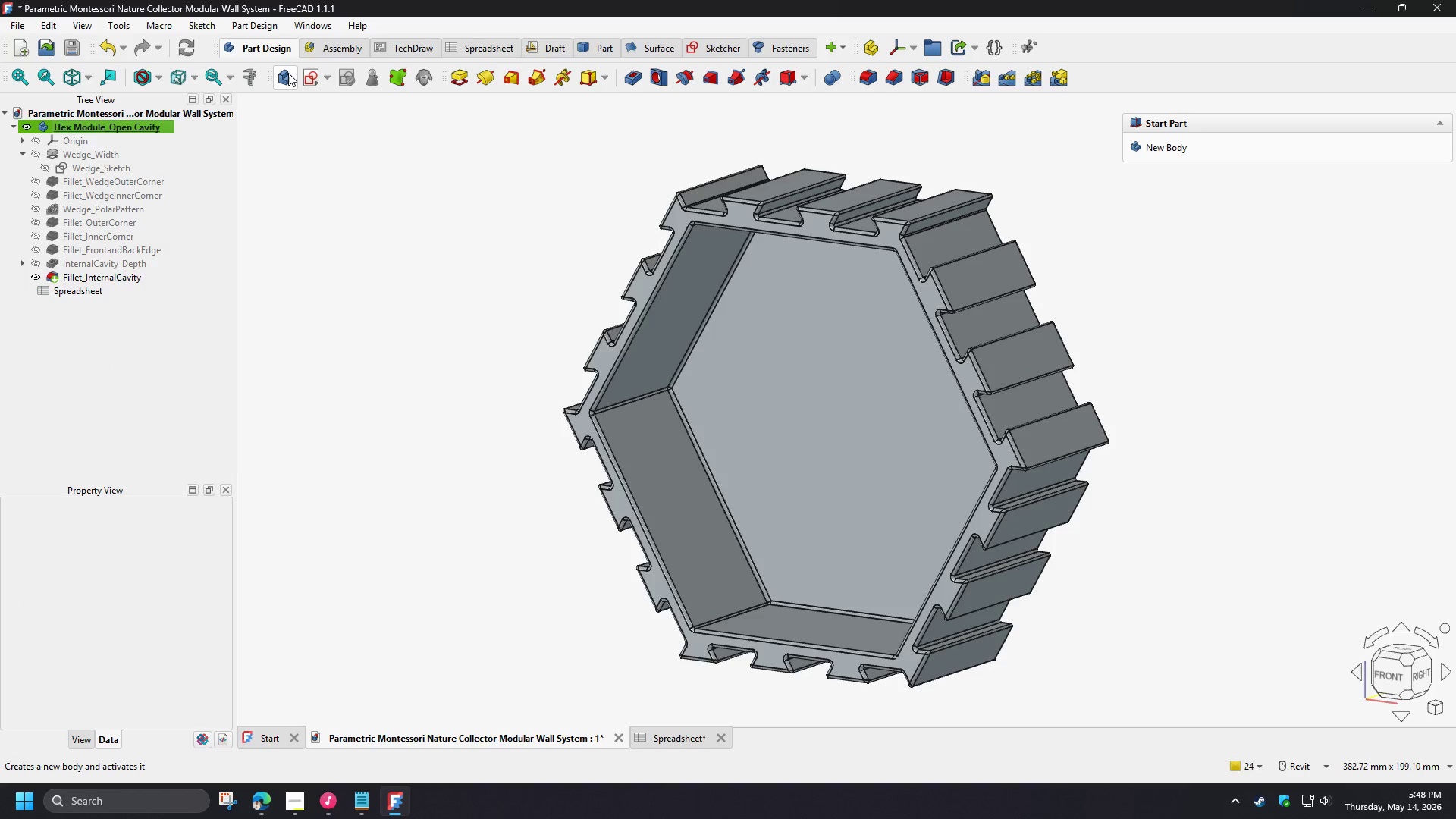 
left_click([288, 73])
 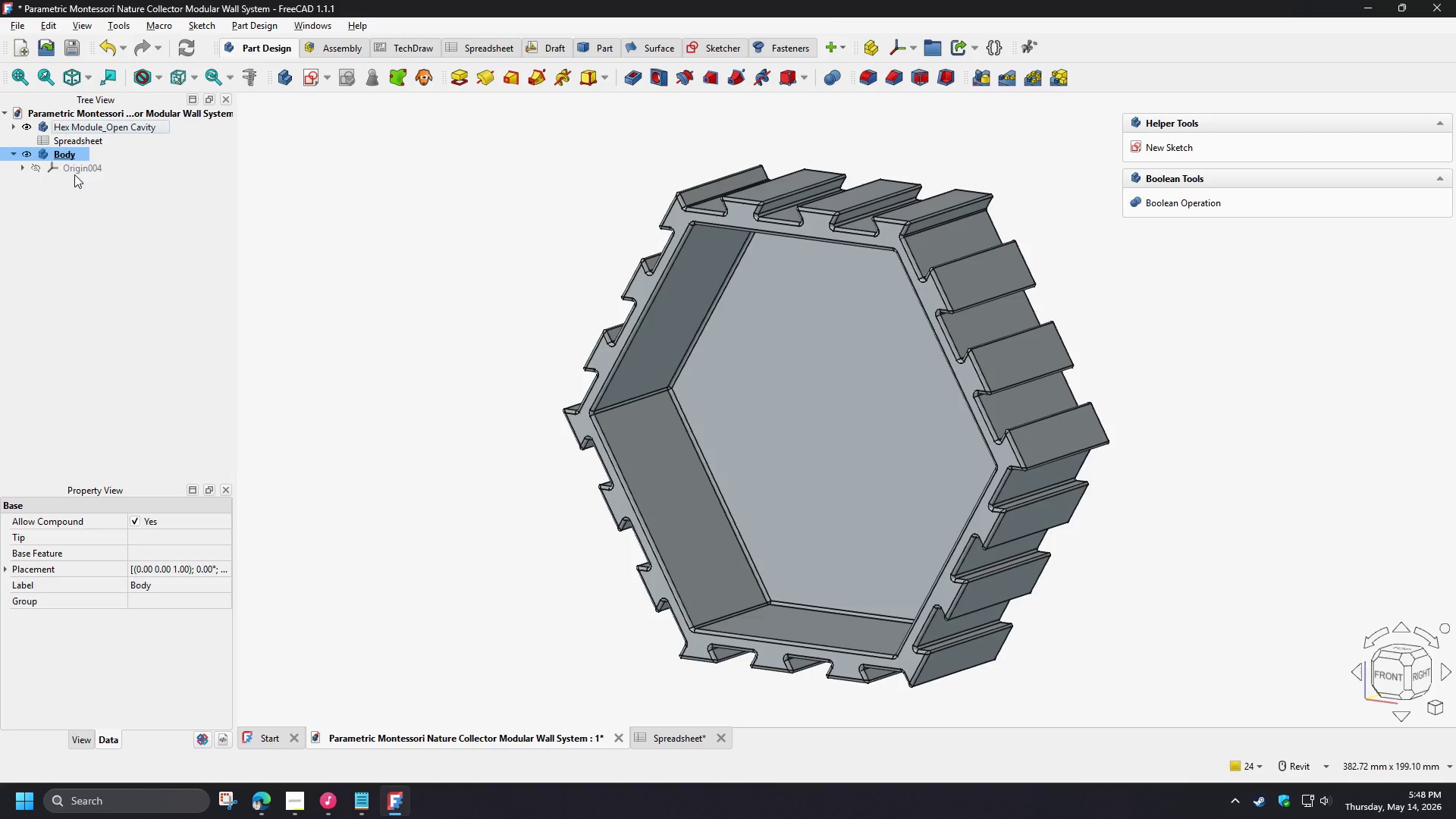 
left_click([64, 158])
 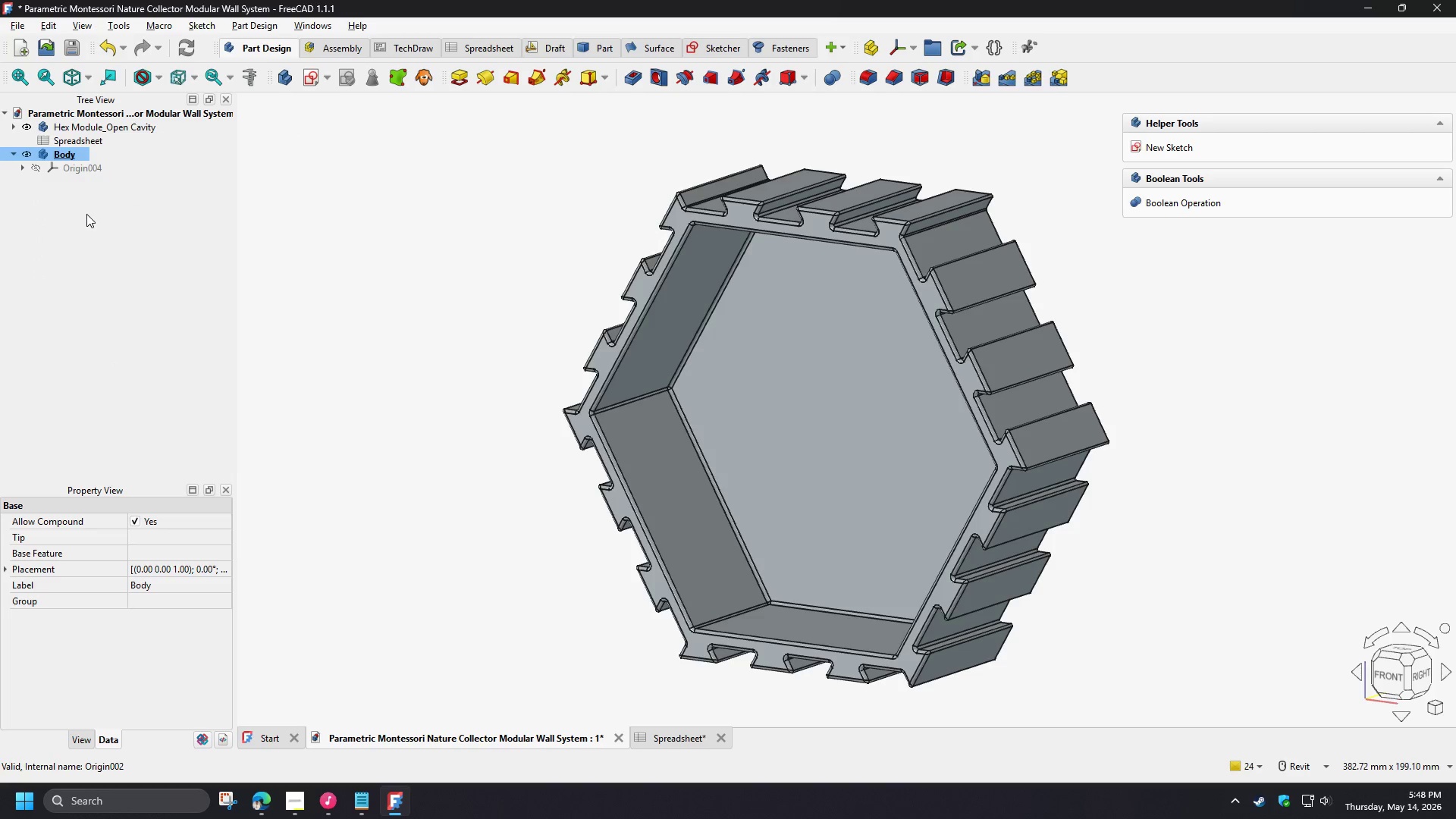 
type([F2]Hex Module_)
 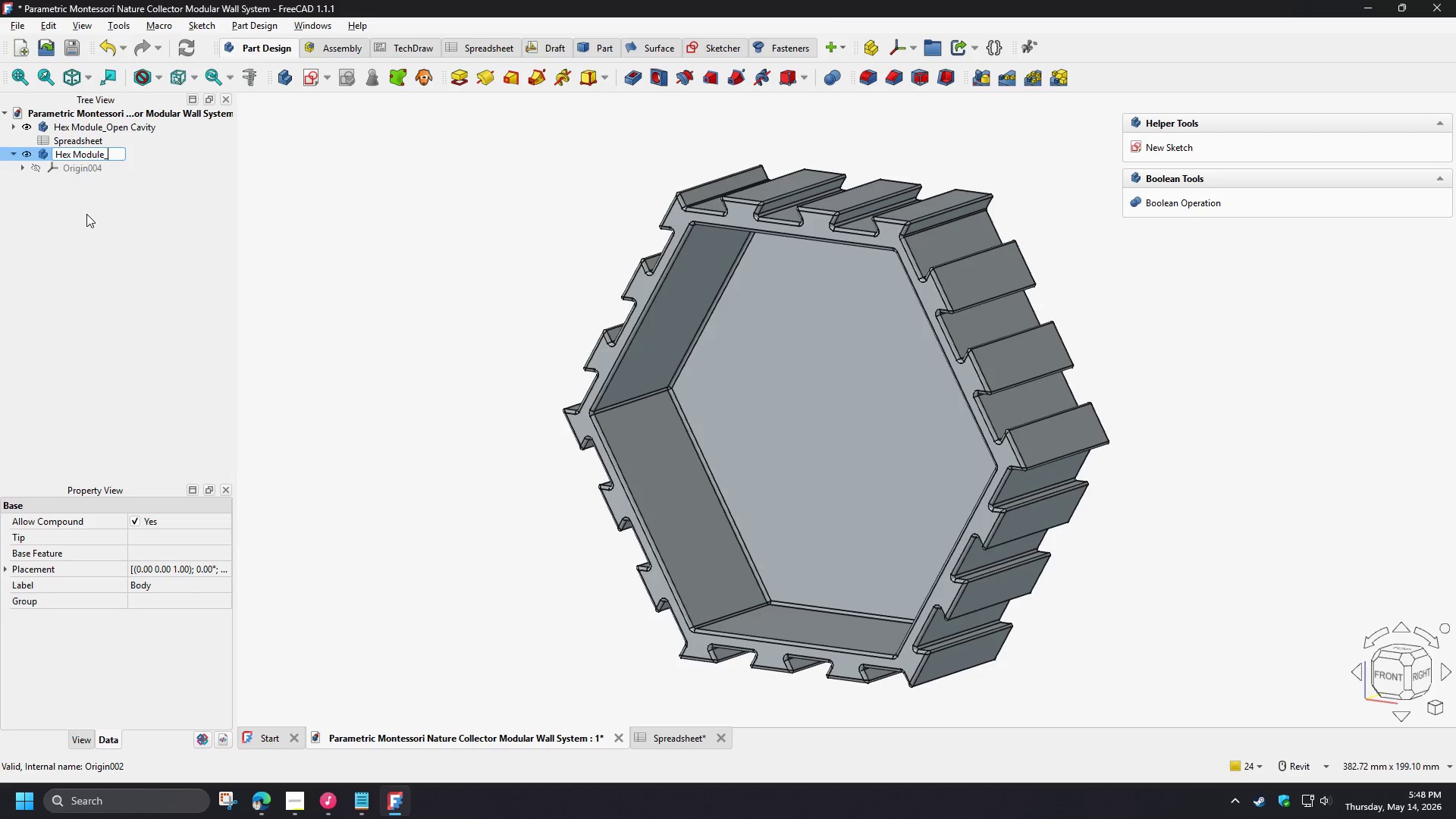 
left_click([295, 804])